 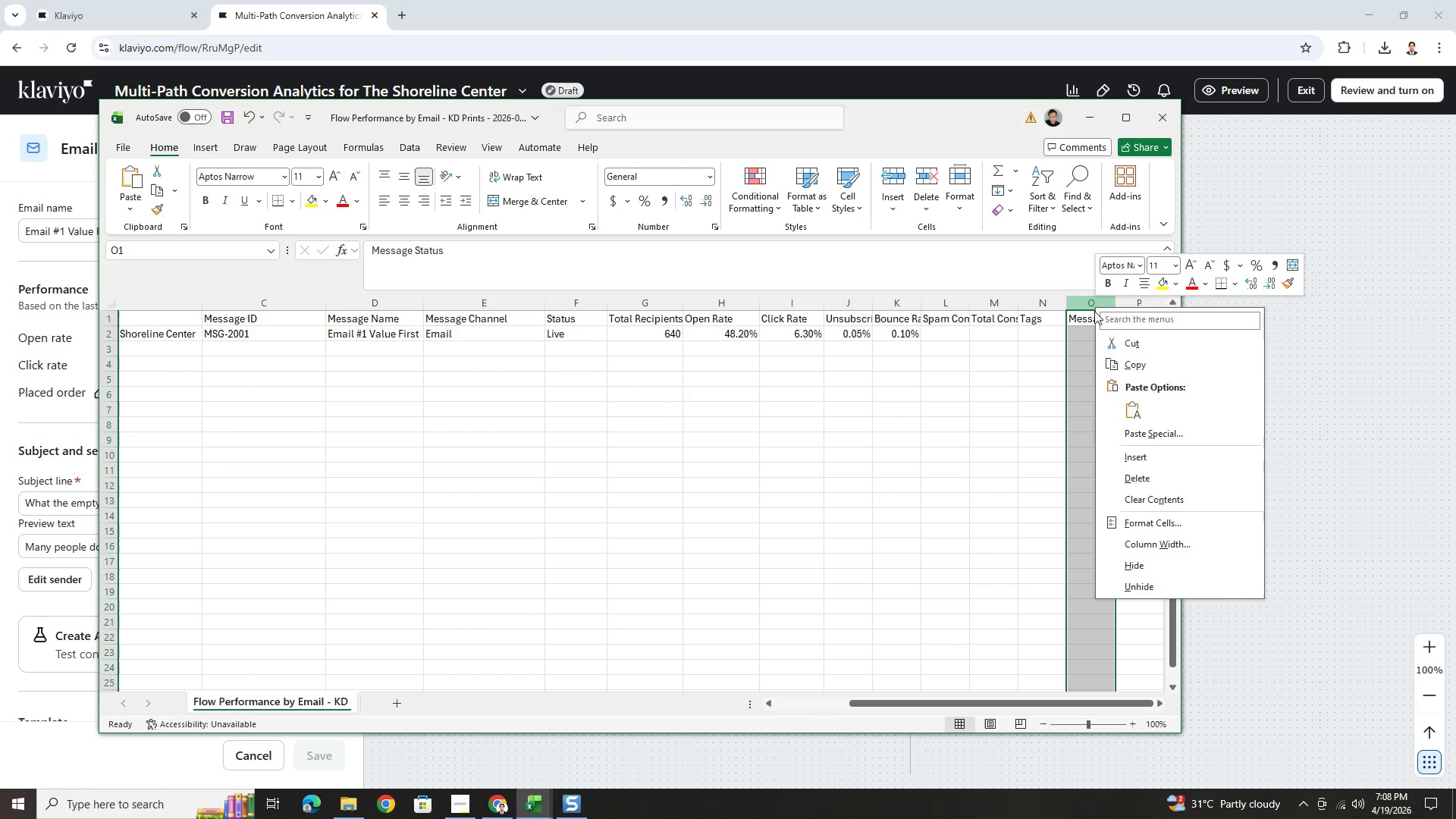 
left_click([1151, 476])
 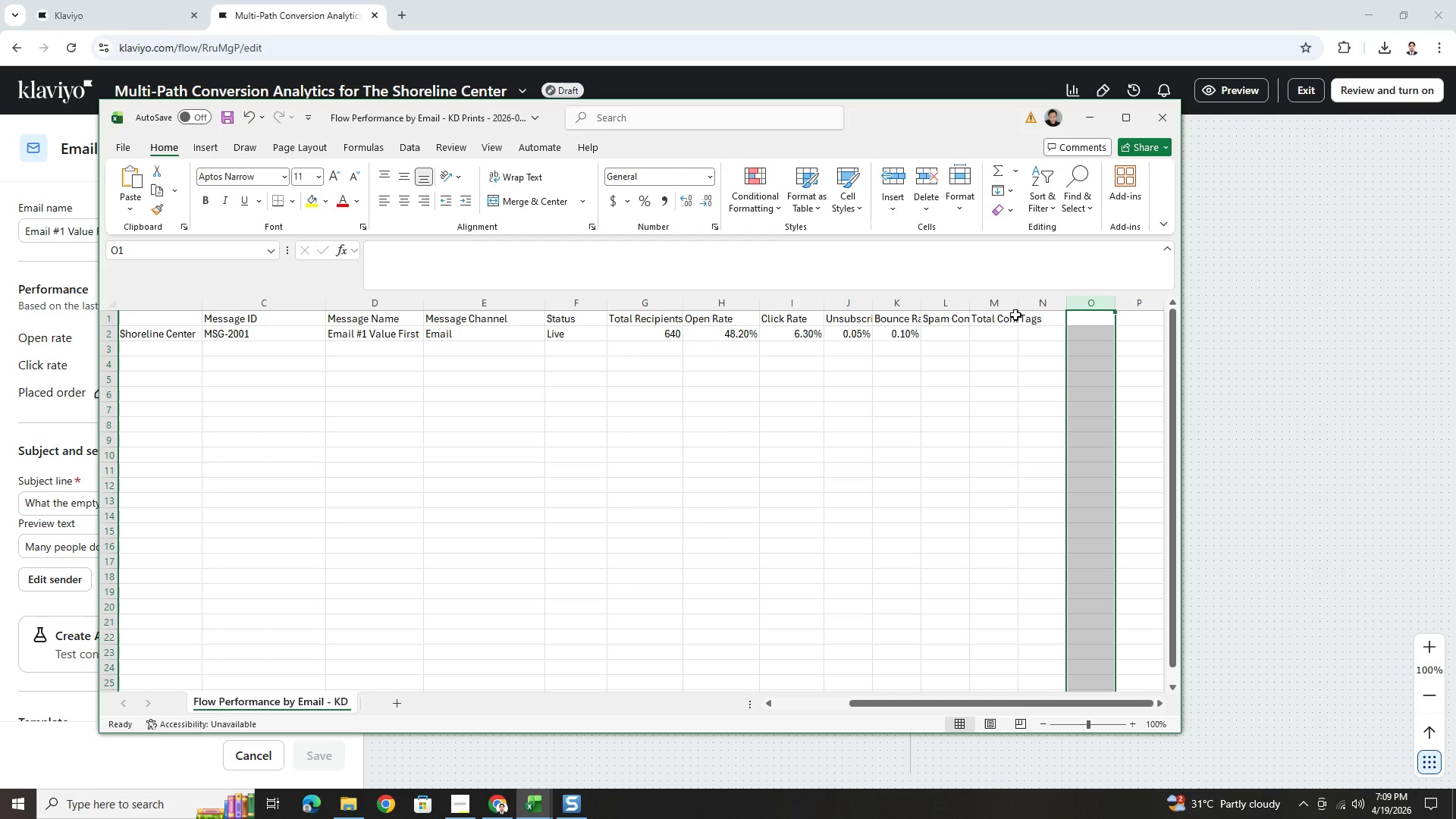 
left_click_drag(start_coordinate=[1018, 305], to_coordinate=[1050, 303])
 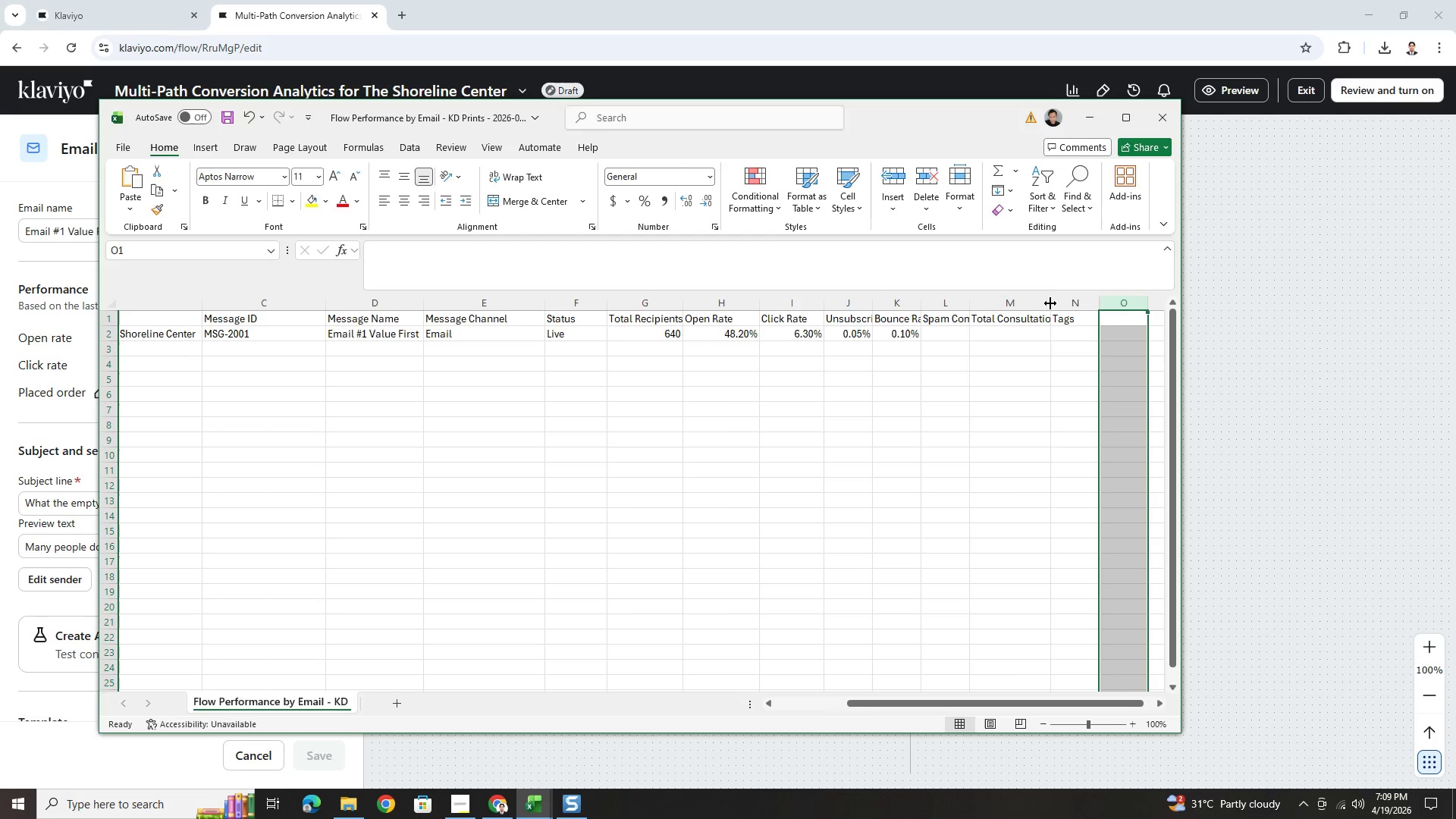 
left_click_drag(start_coordinate=[1050, 303], to_coordinate=[1074, 303])
 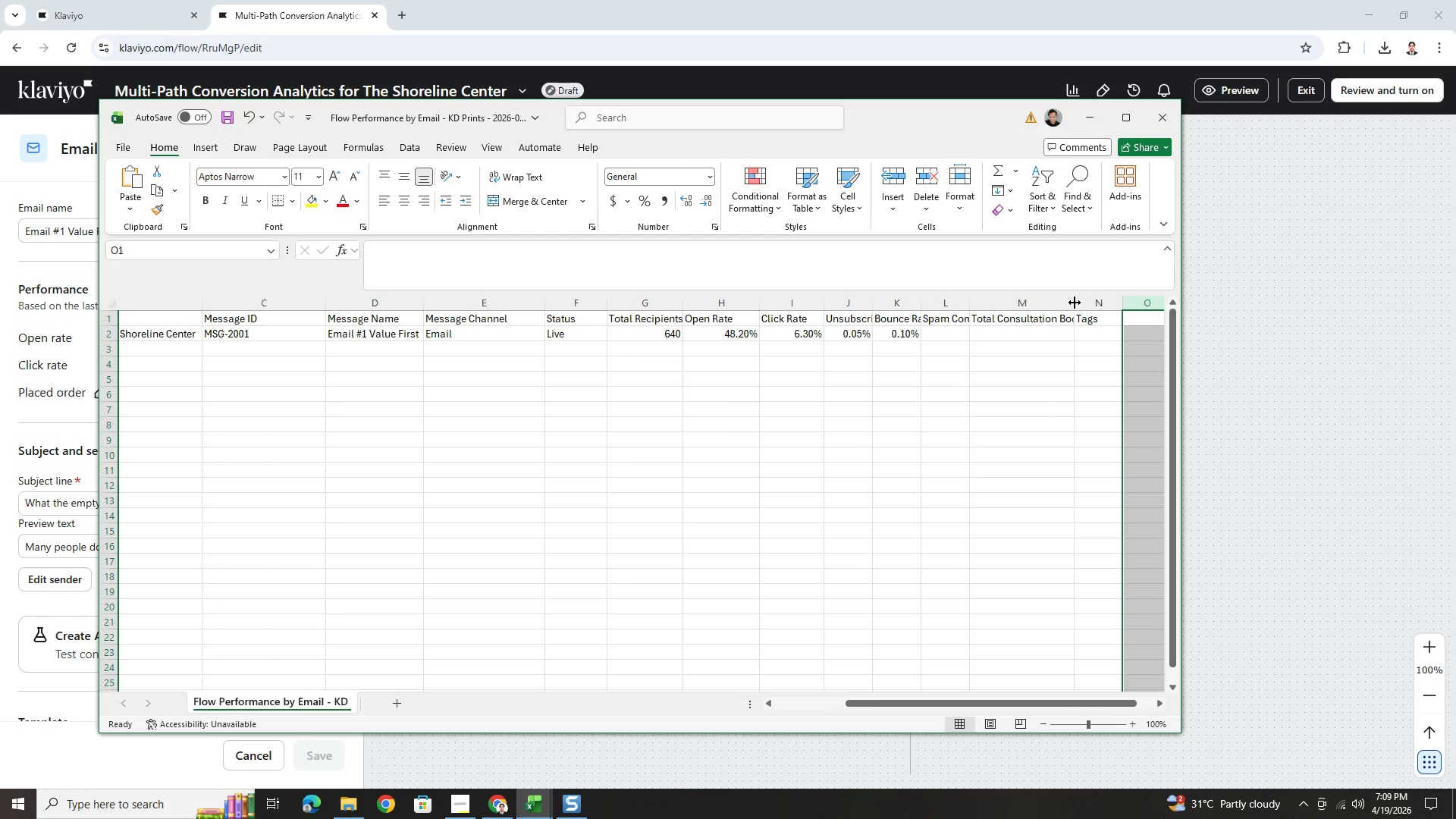 
left_click_drag(start_coordinate=[1075, 303], to_coordinate=[1097, 302])
 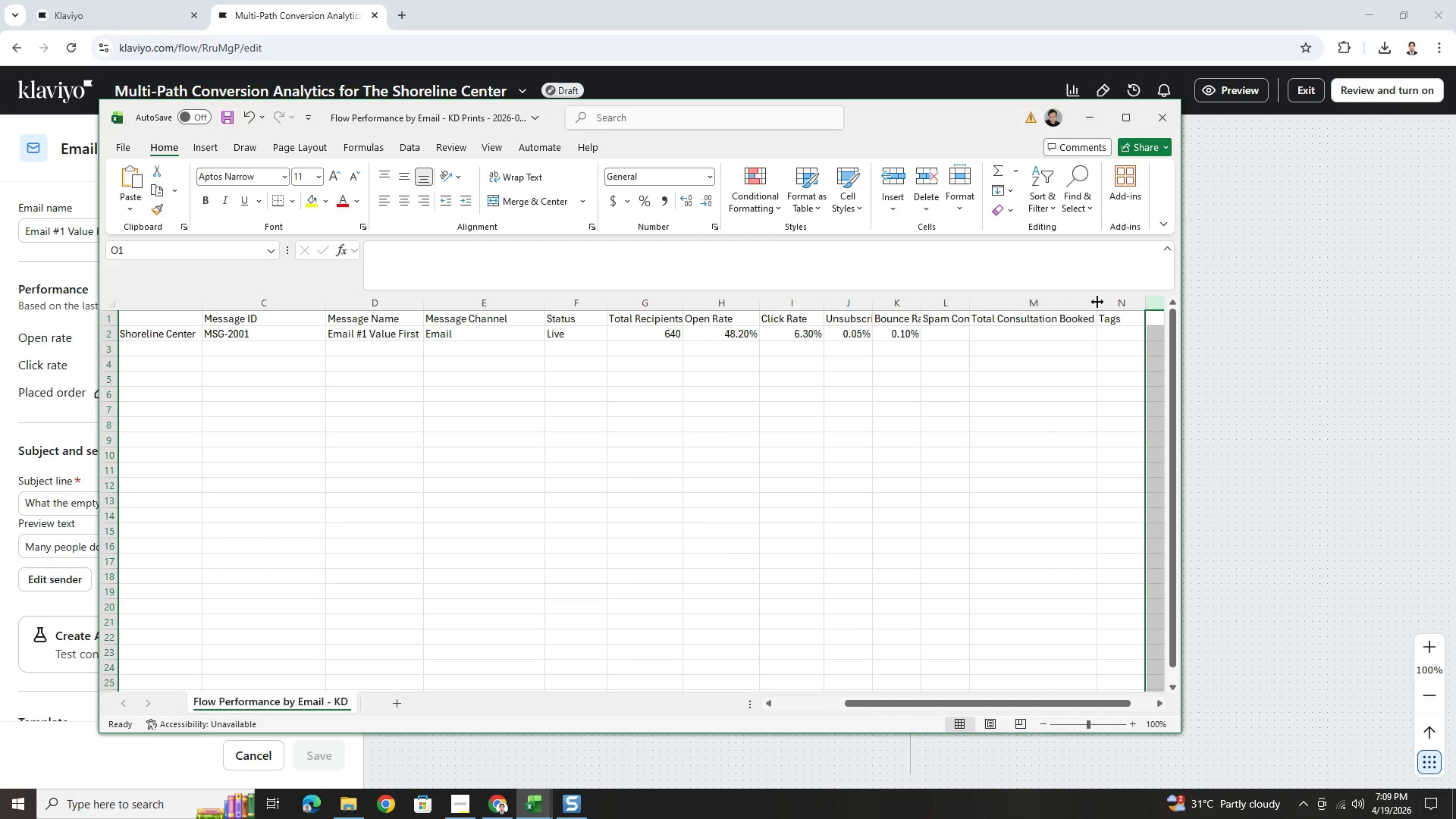 
wait(6.22)
 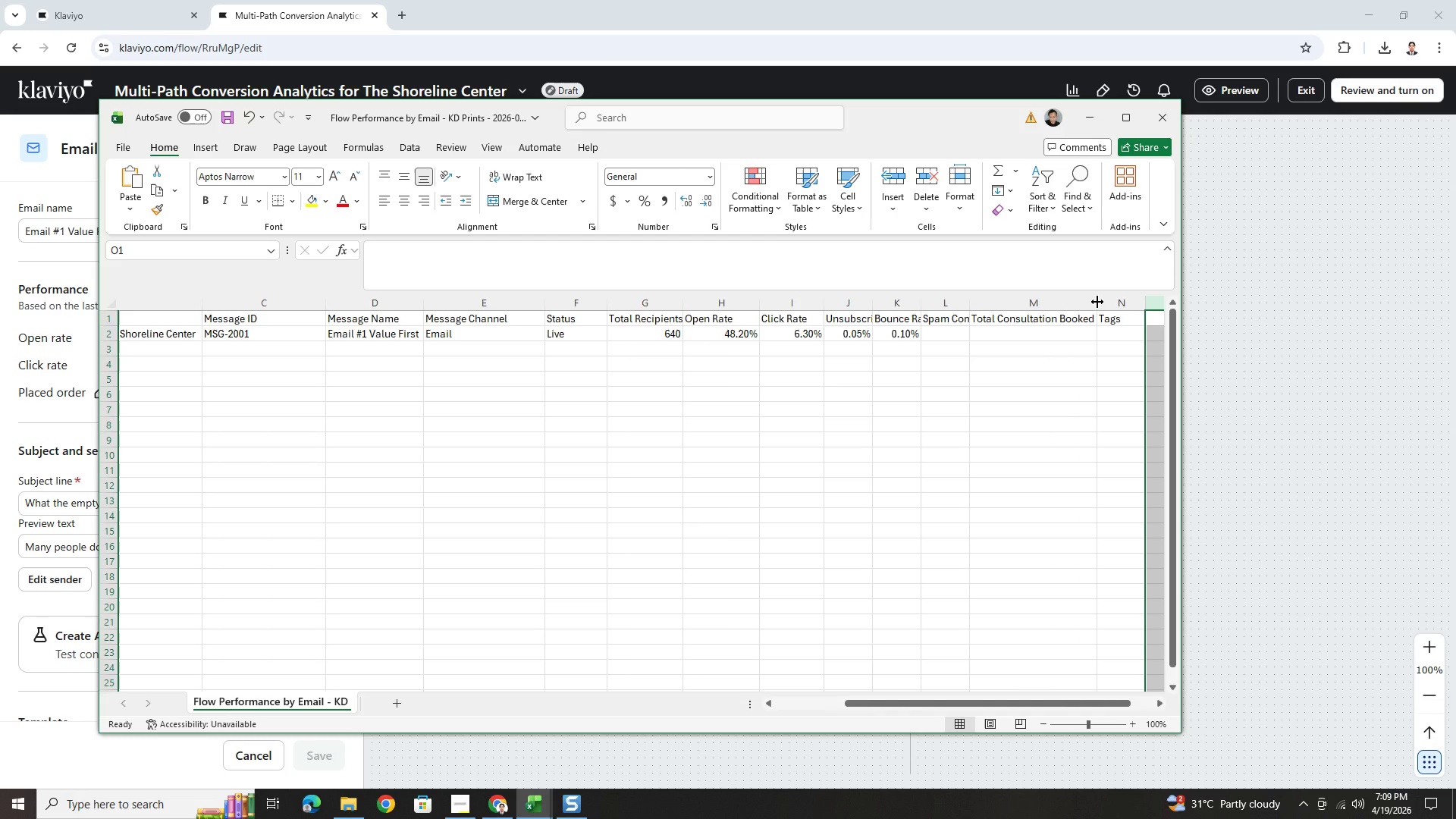 
left_click([461, 802])